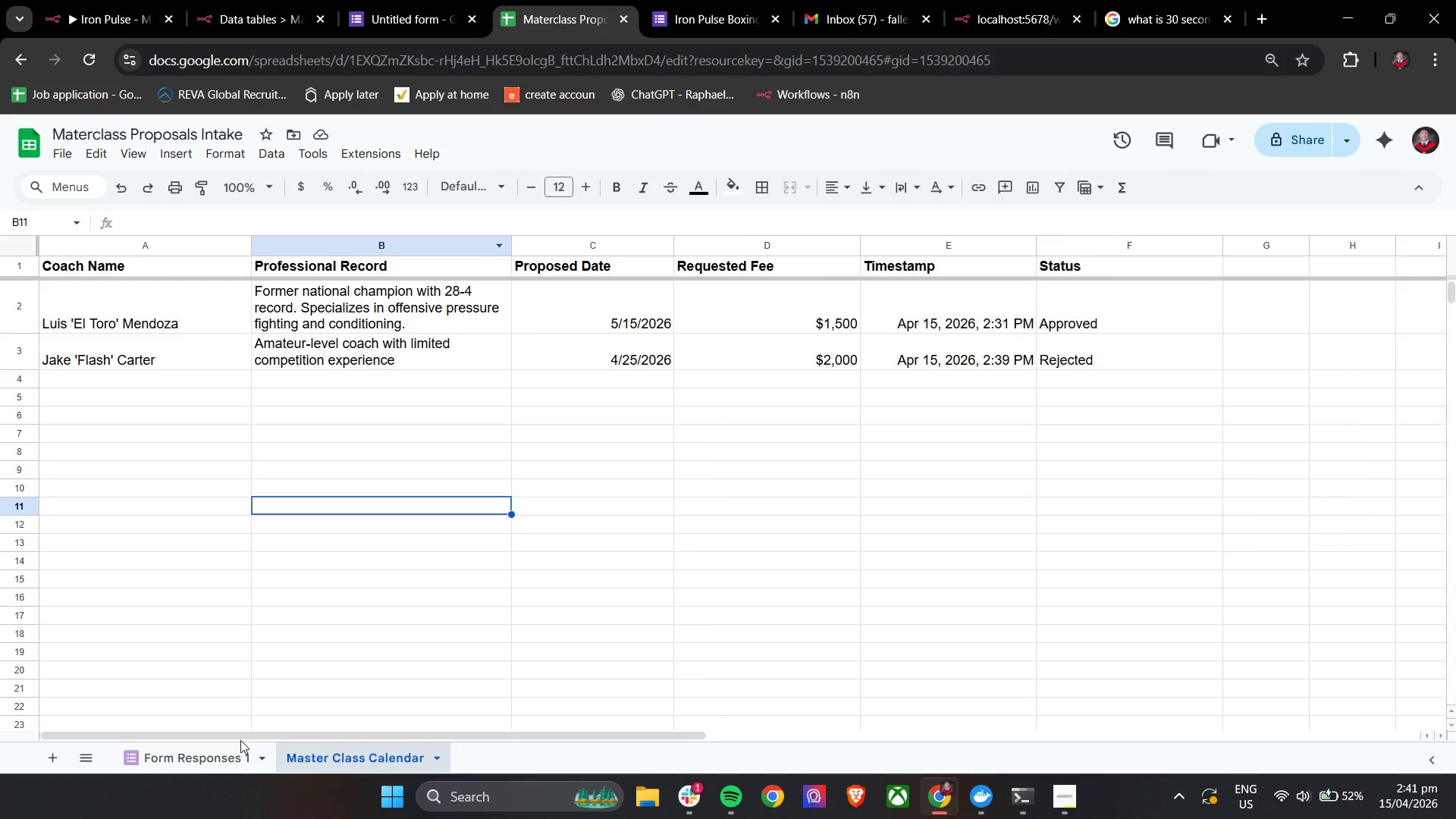 
left_click([199, 748])
 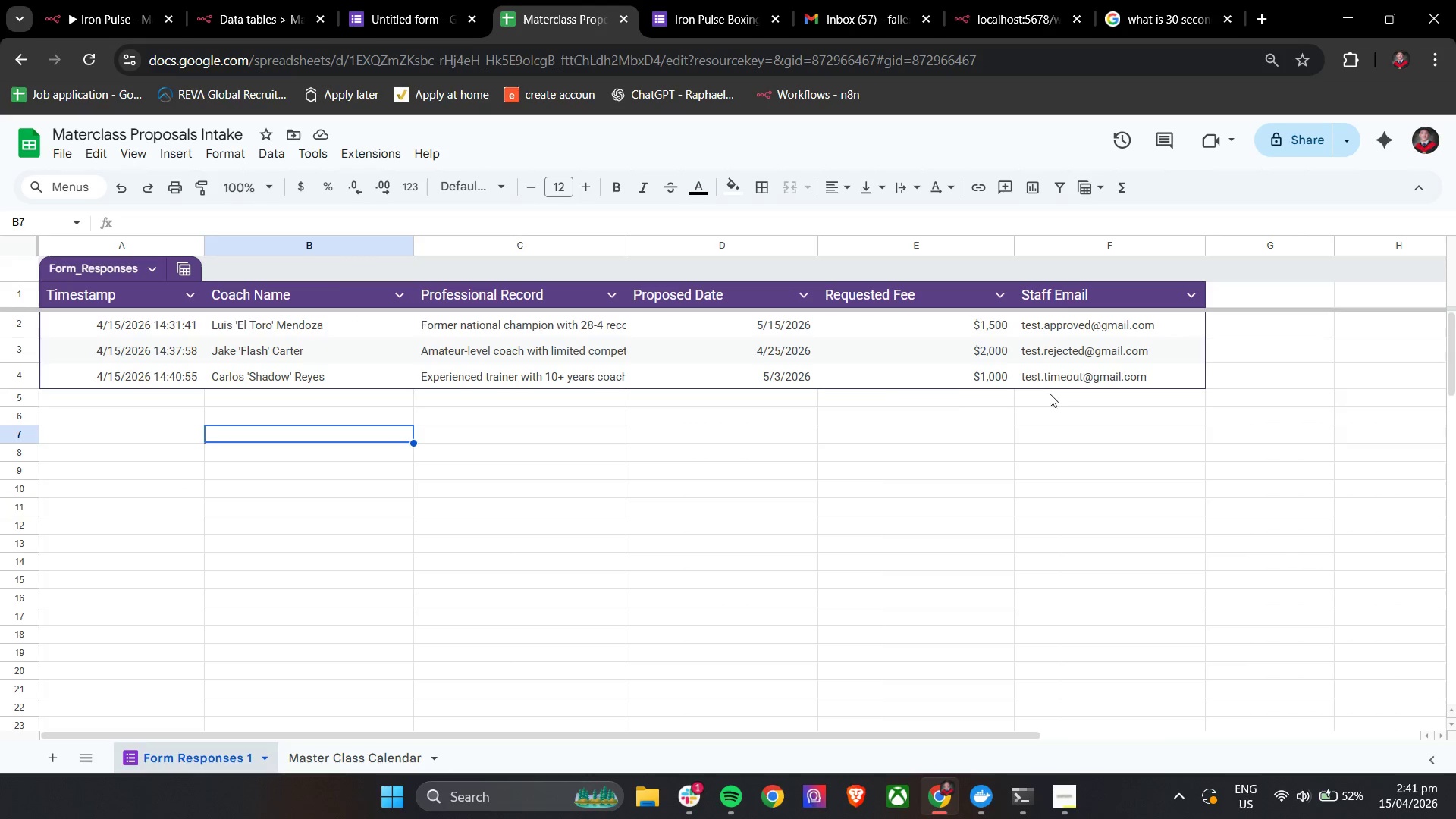 
left_click([93, 0])
 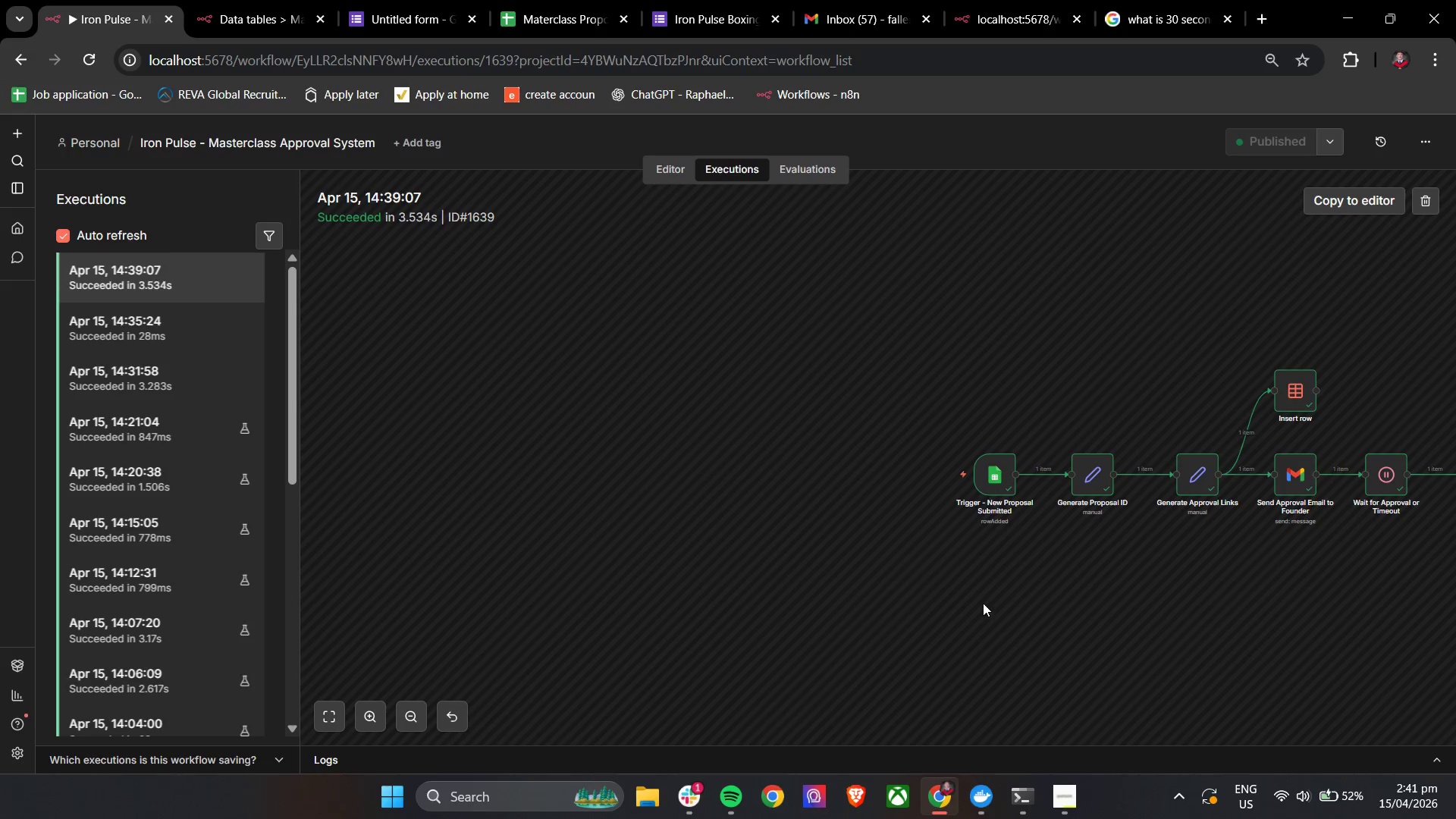 
left_click_drag(start_coordinate=[1156, 588], to_coordinate=[1048, 588])
 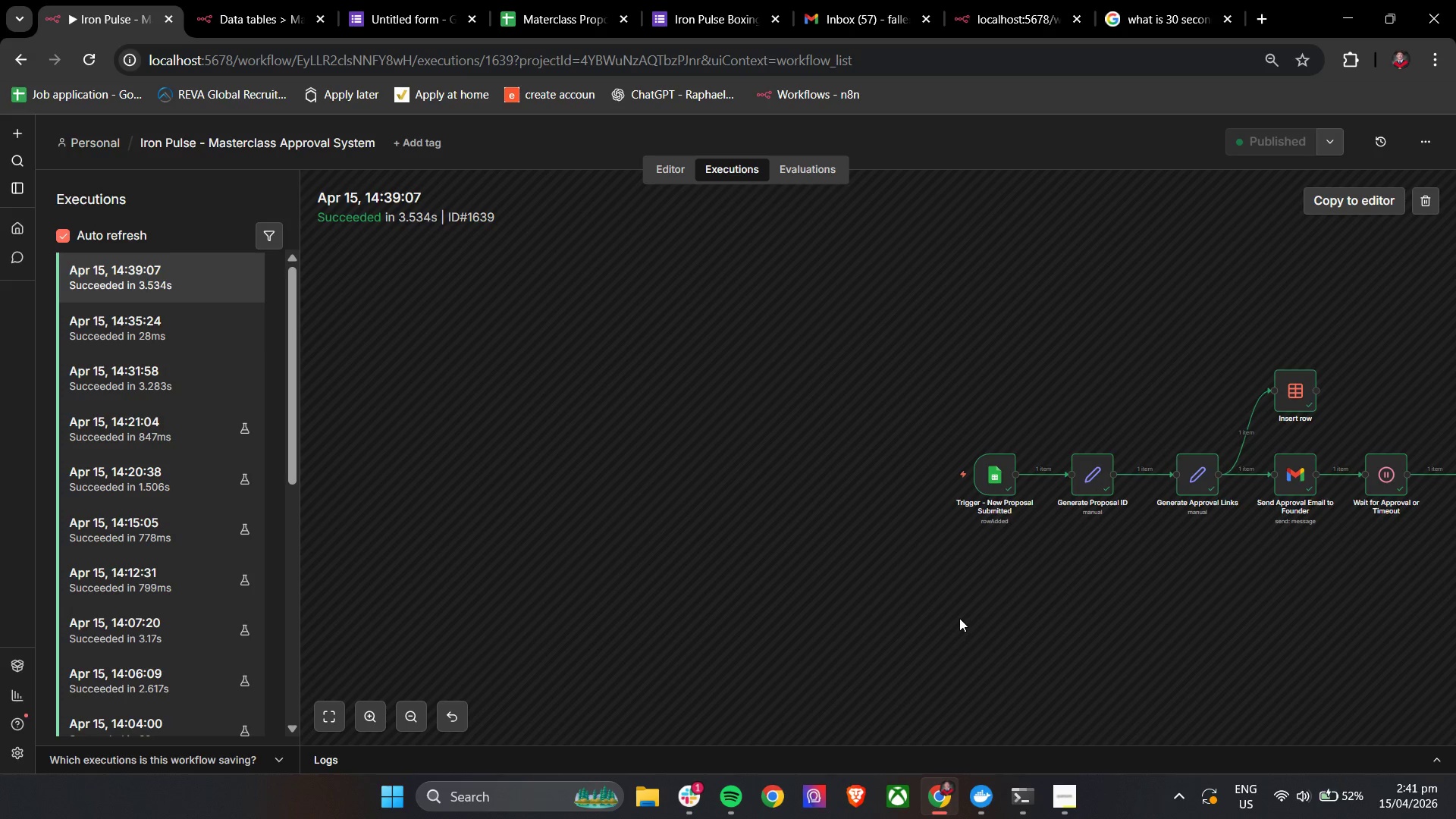 
hold_key(key=ShiftLeft, duration=1.25)
scroll: coordinate [959, 618], scroll_direction: down, amount: 14.0
 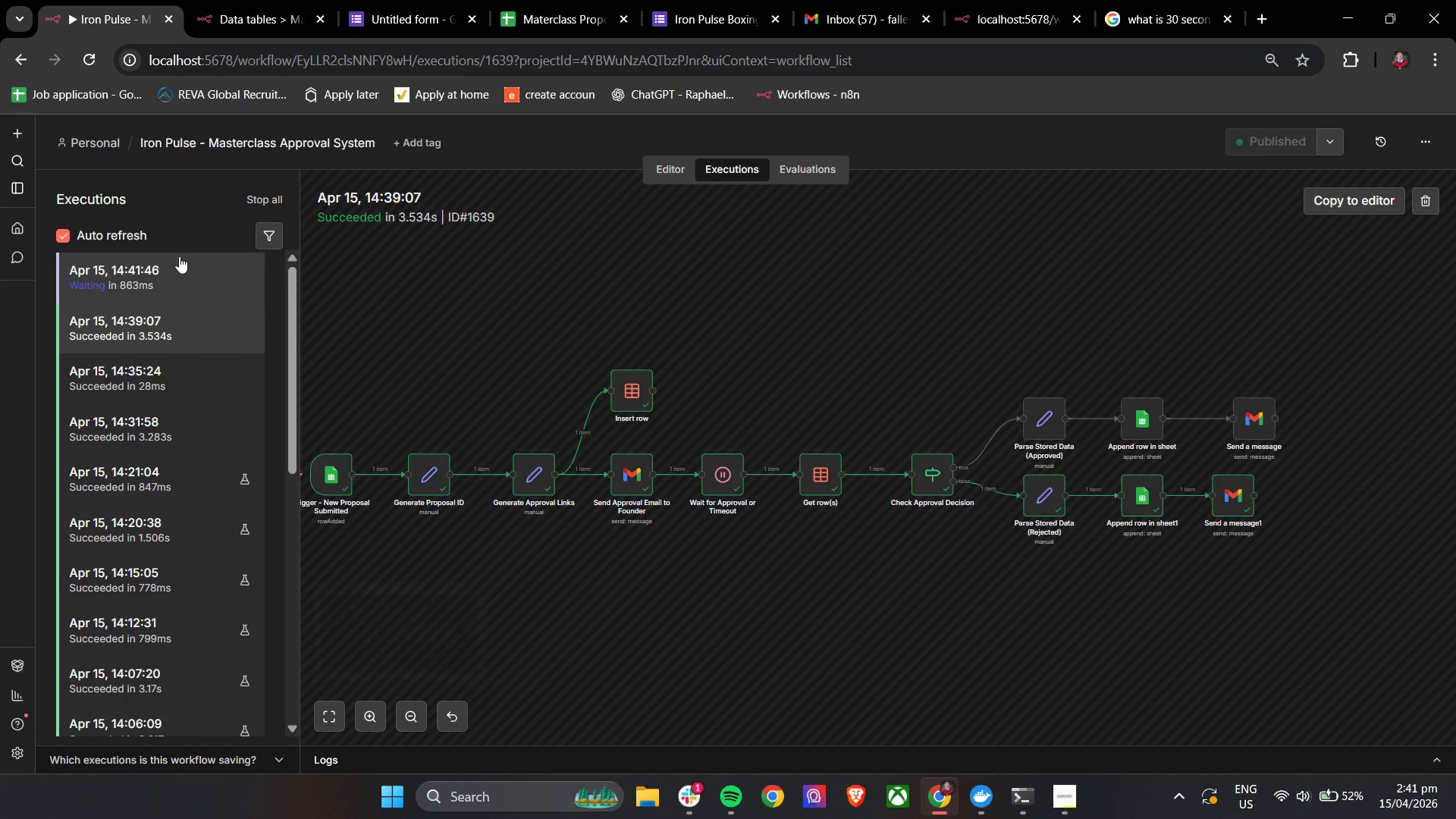 
left_click([171, 261])
 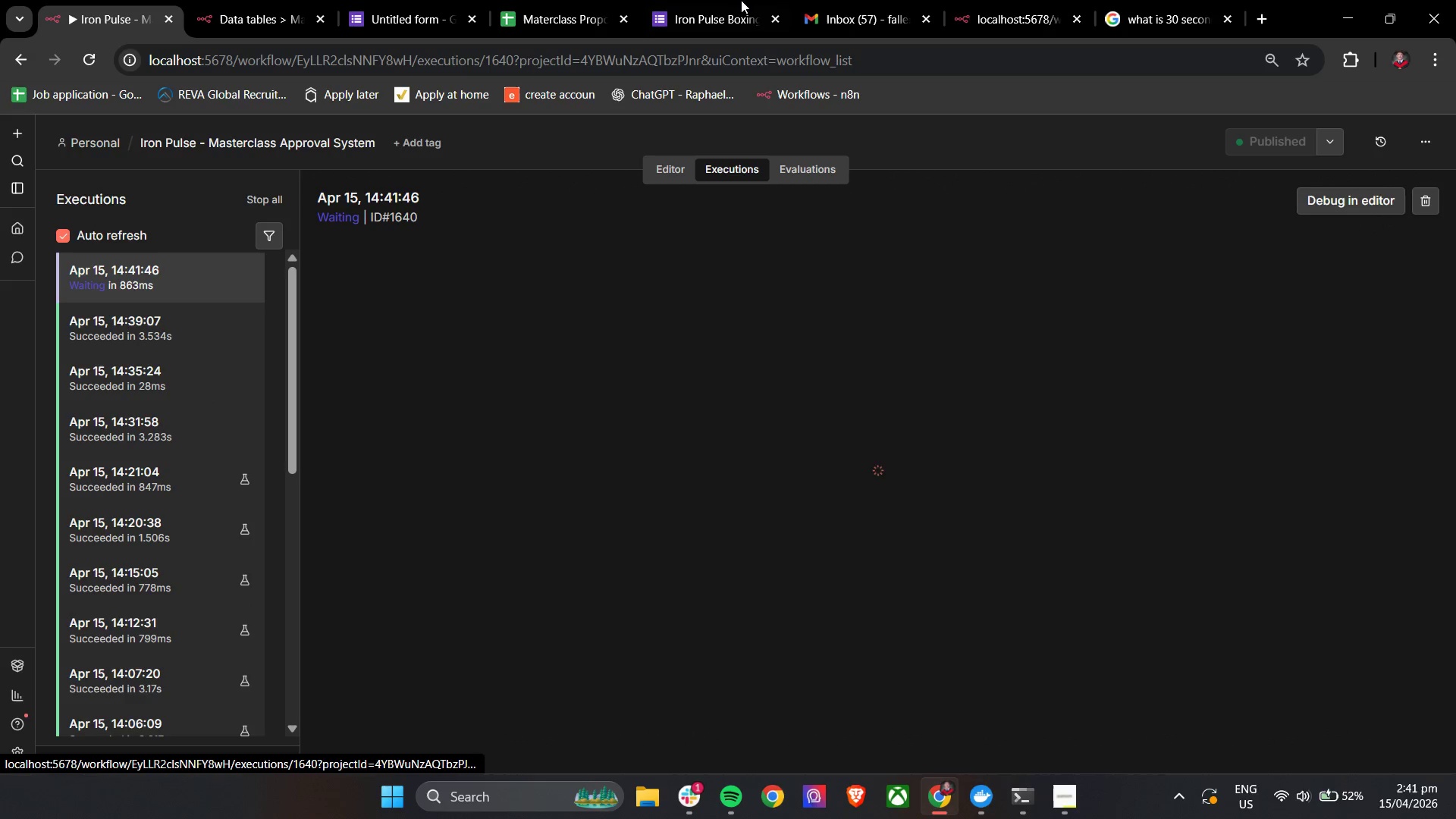 
left_click([872, 0])
 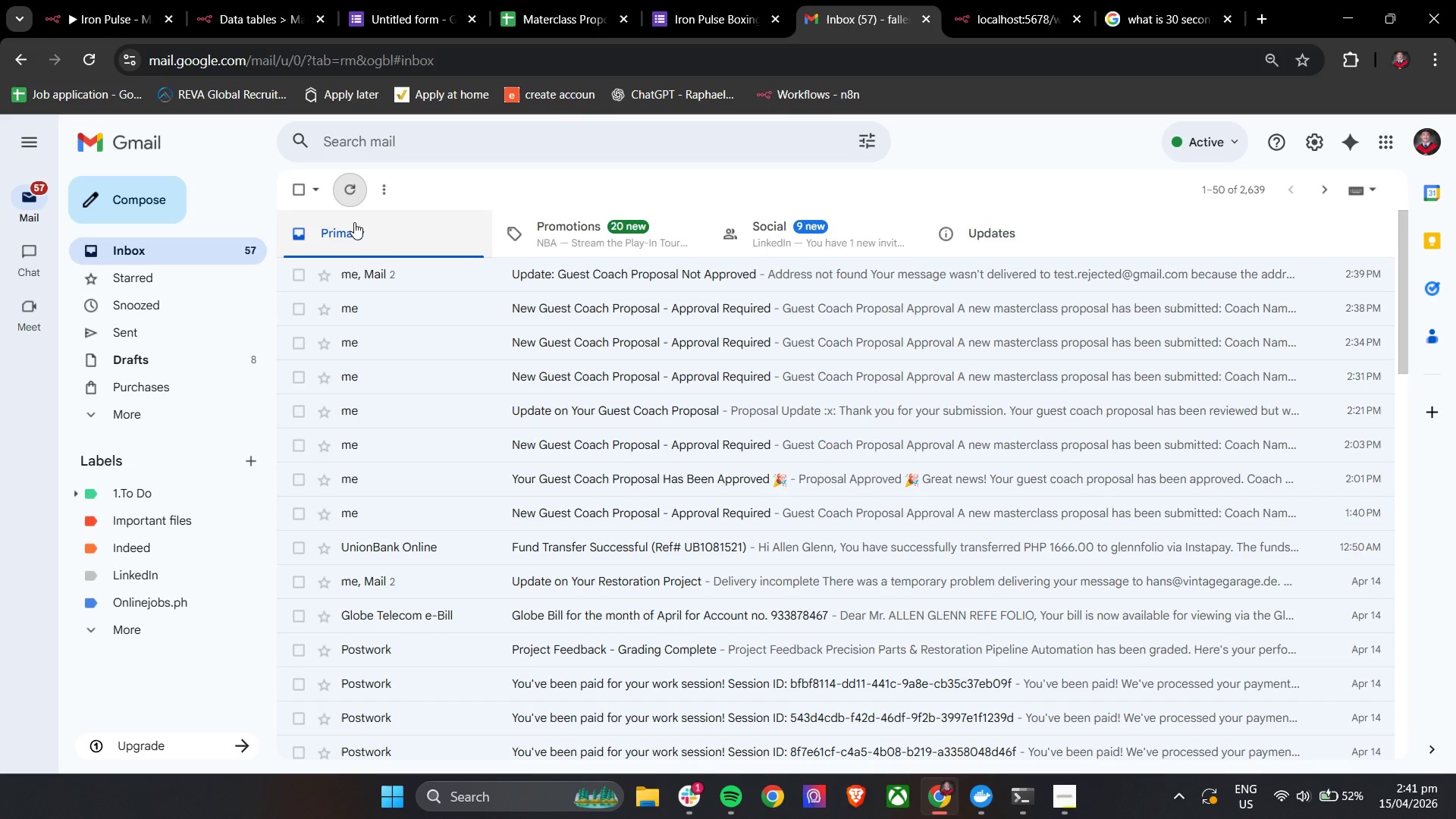 
left_click([351, 197])
 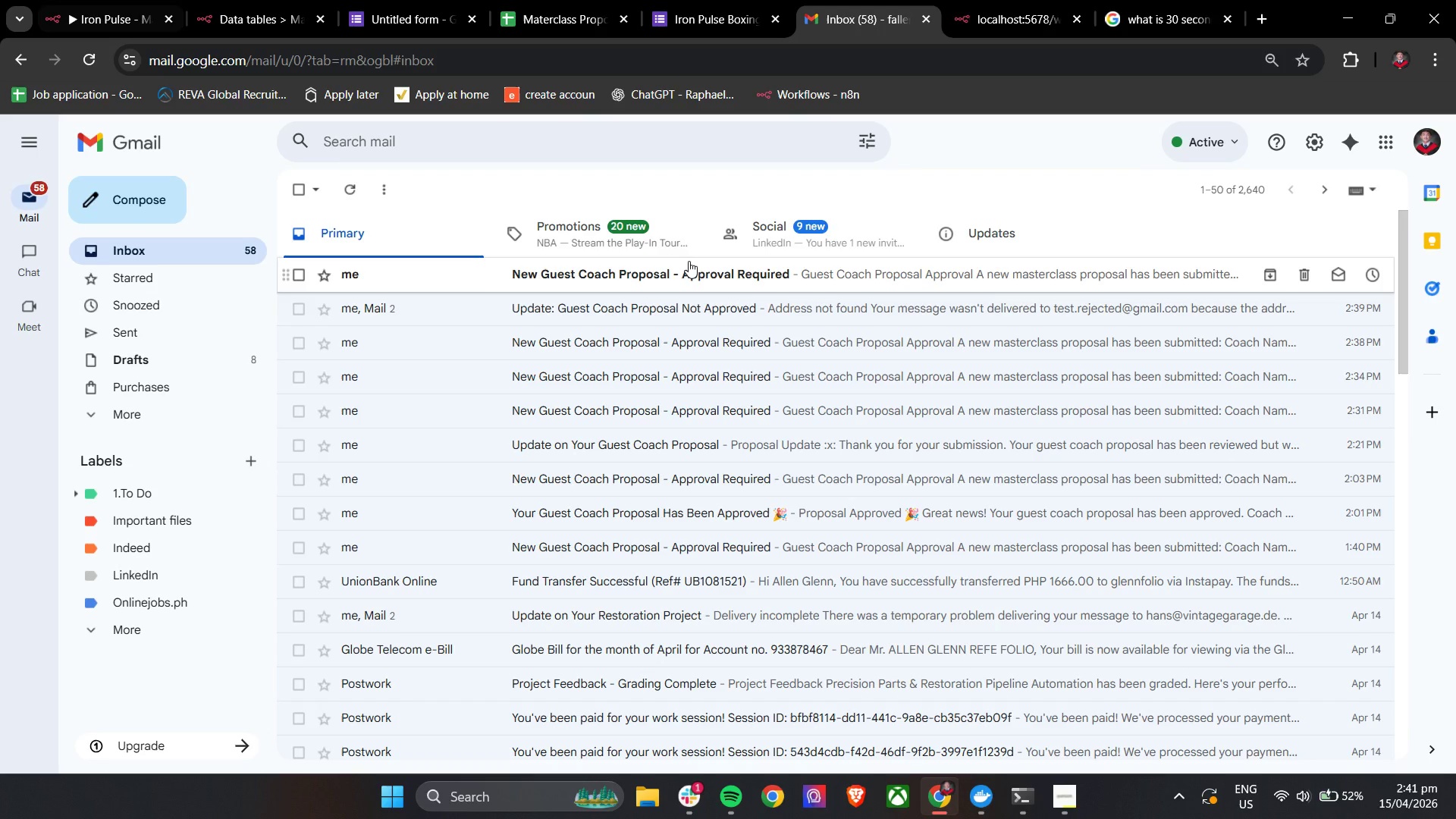 
left_click([834, 276])
 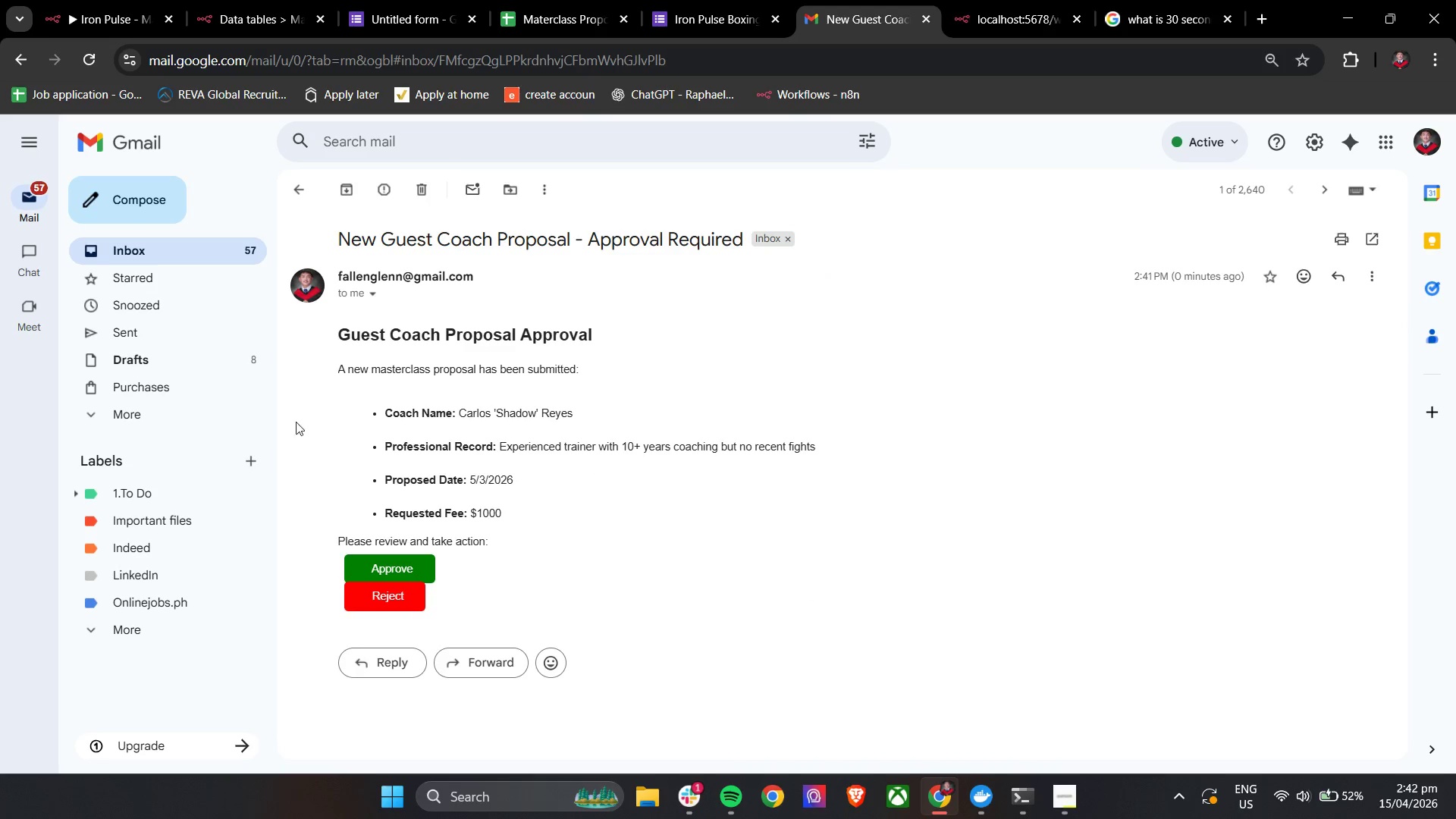 
wait(5.2)
 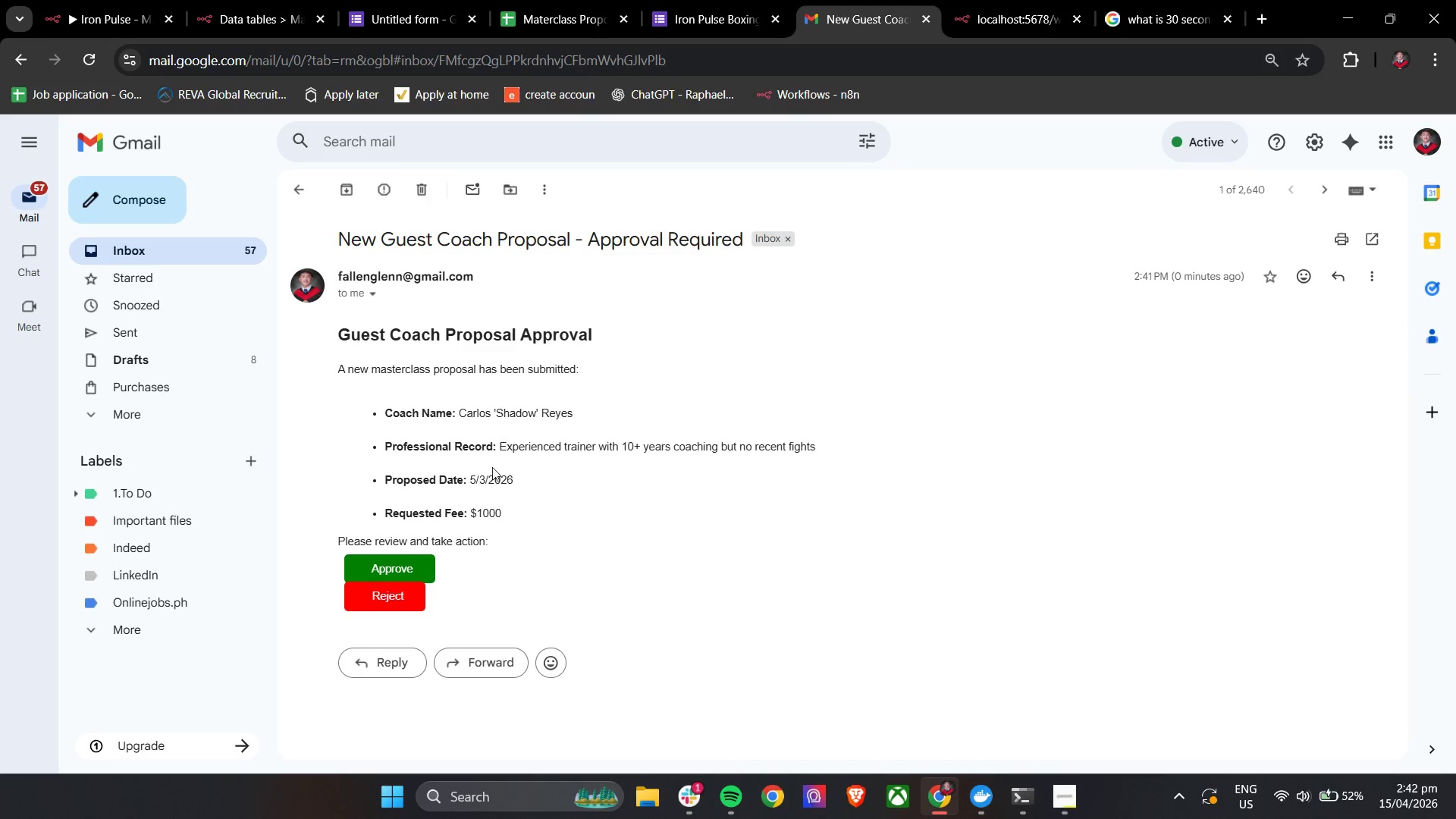 
left_click([111, 0])
 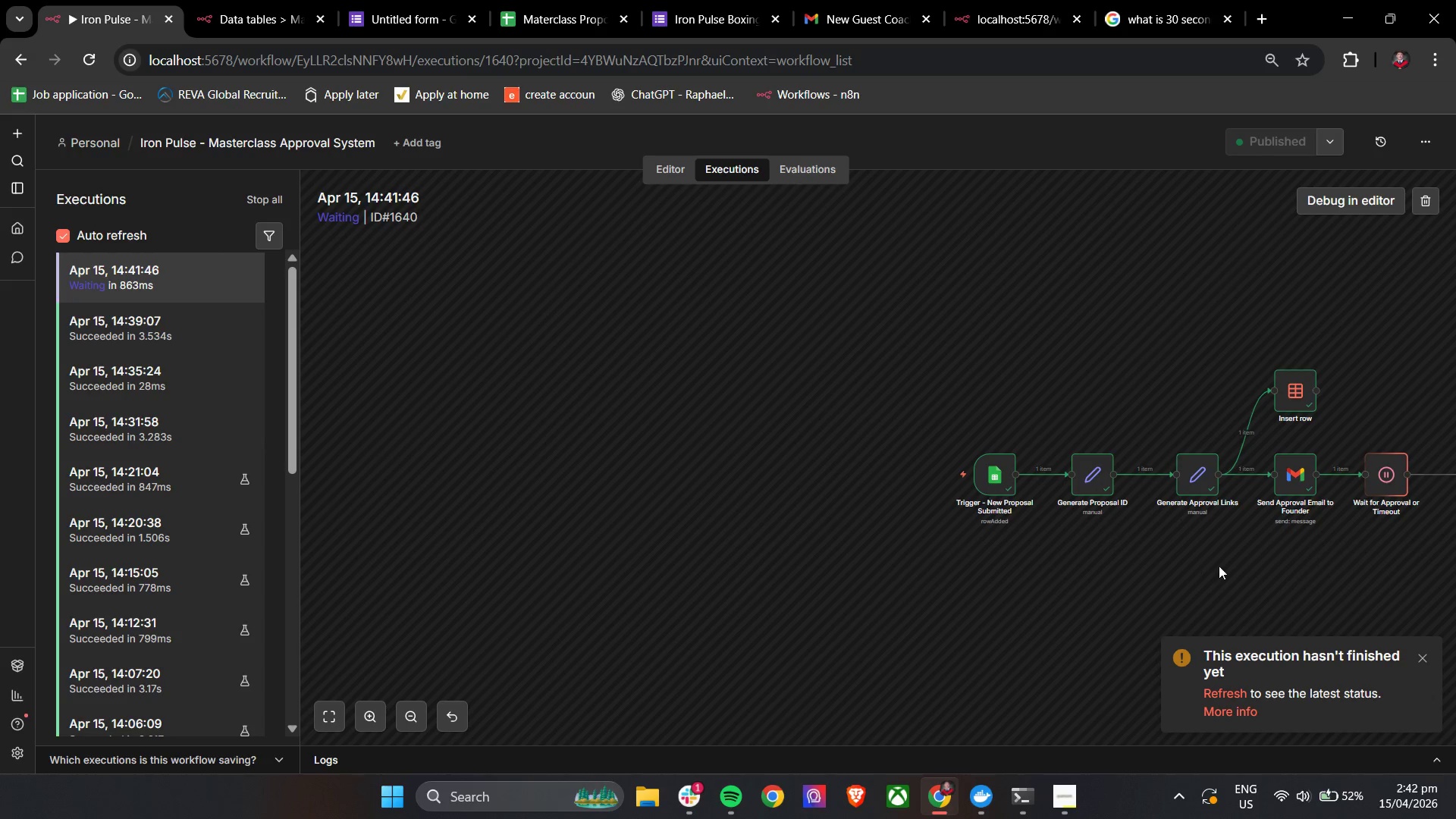 
hold_key(key=ControlLeft, duration=1.22)
 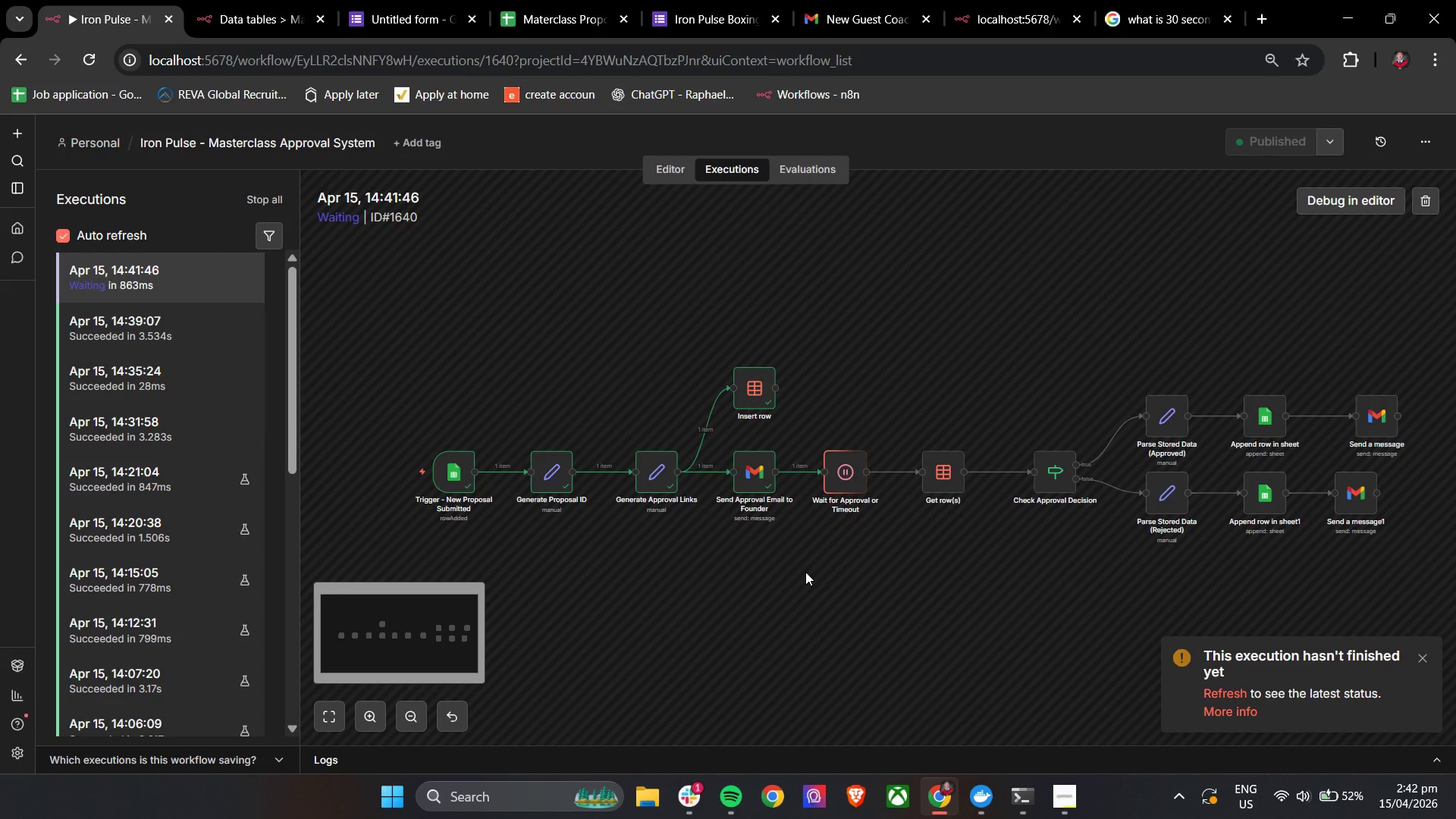 